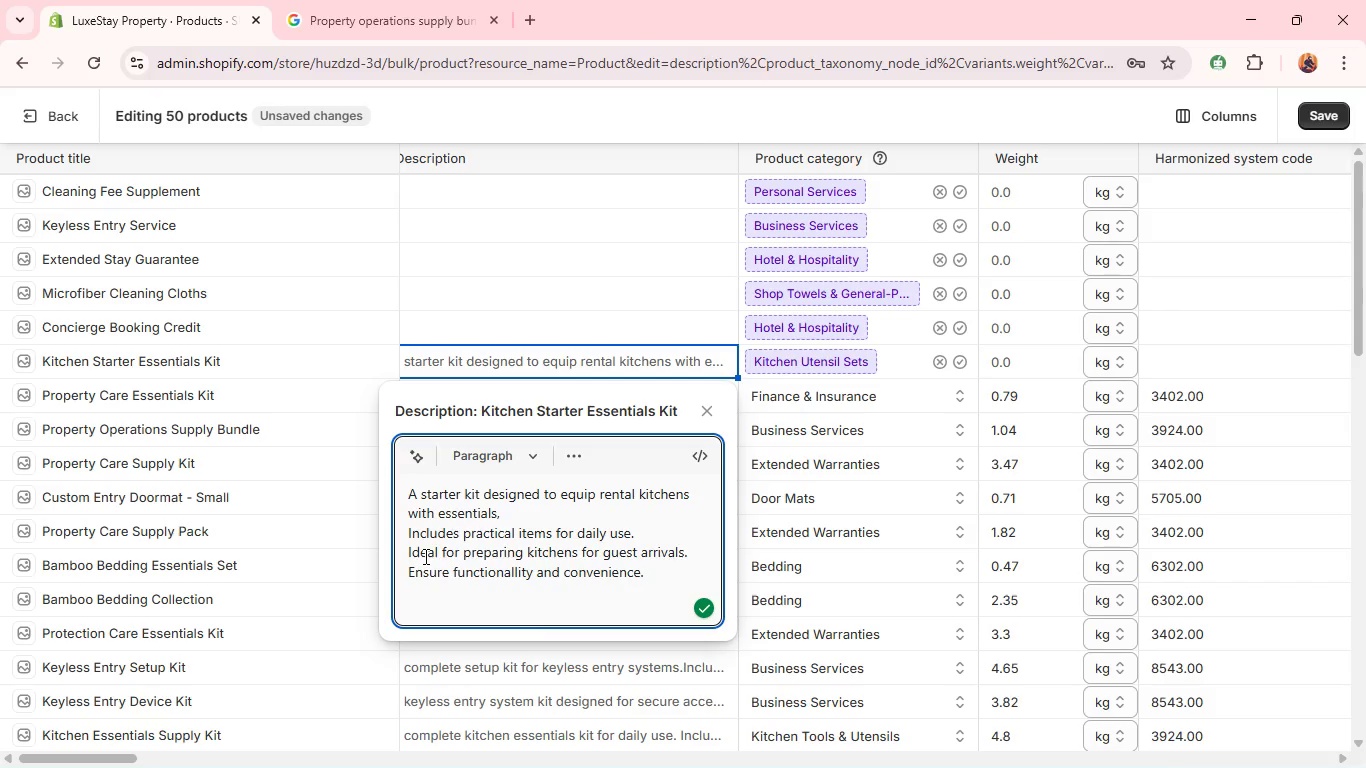 
left_click([511, 576])
 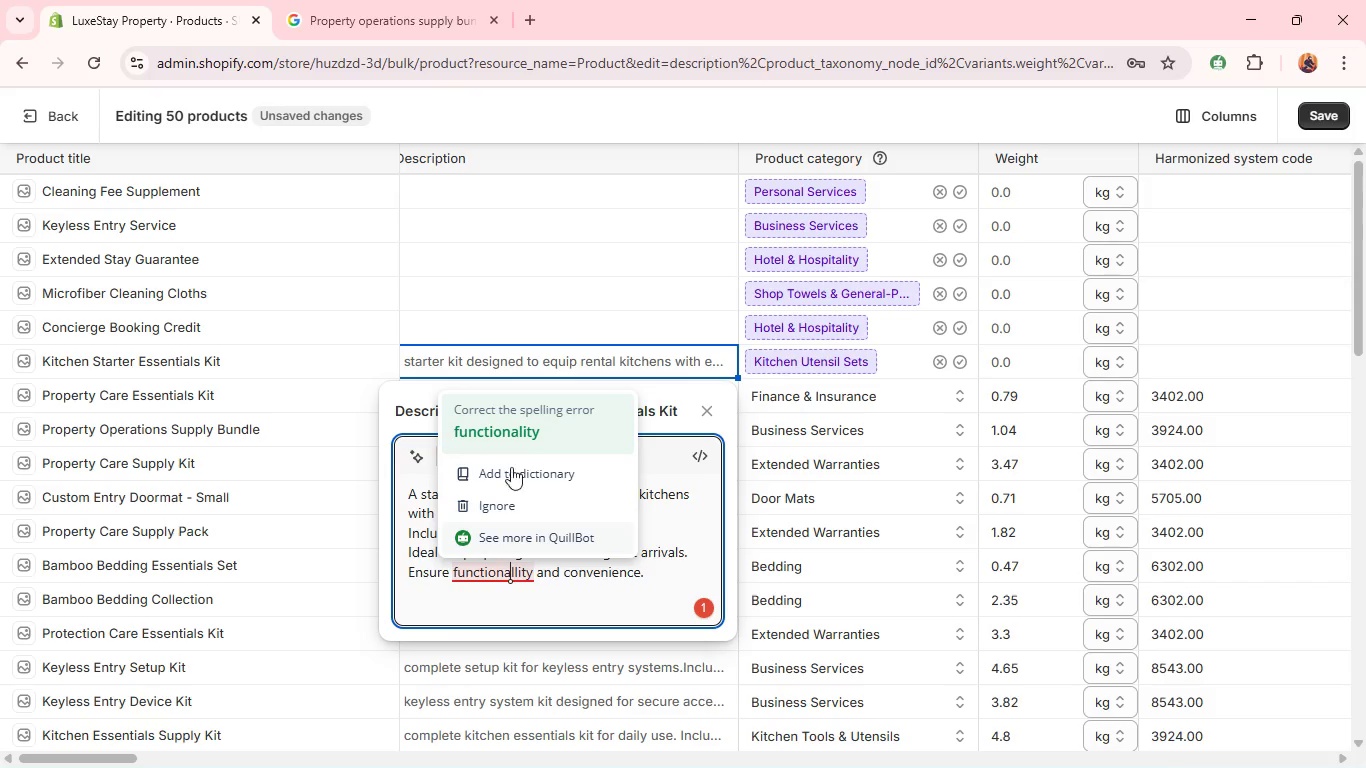 
left_click([510, 431])
 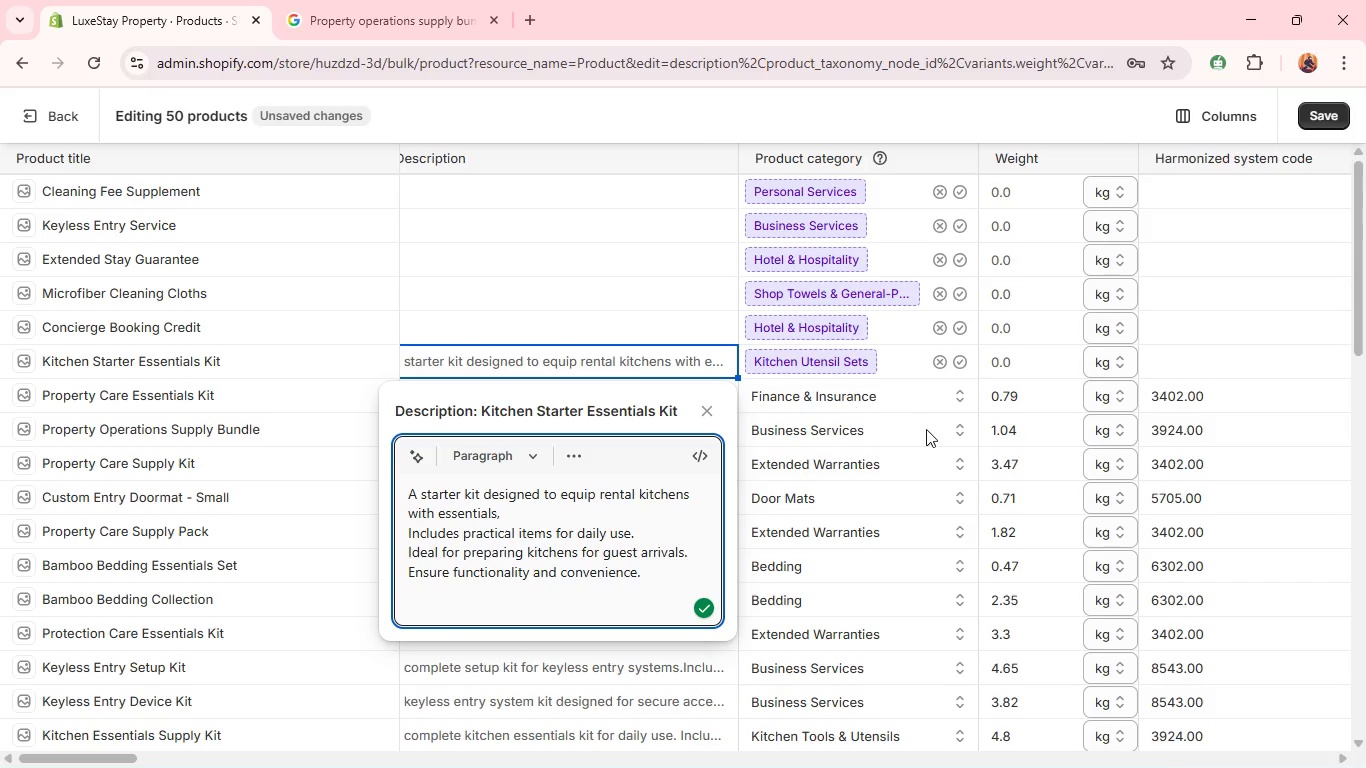 
wait(5.86)
 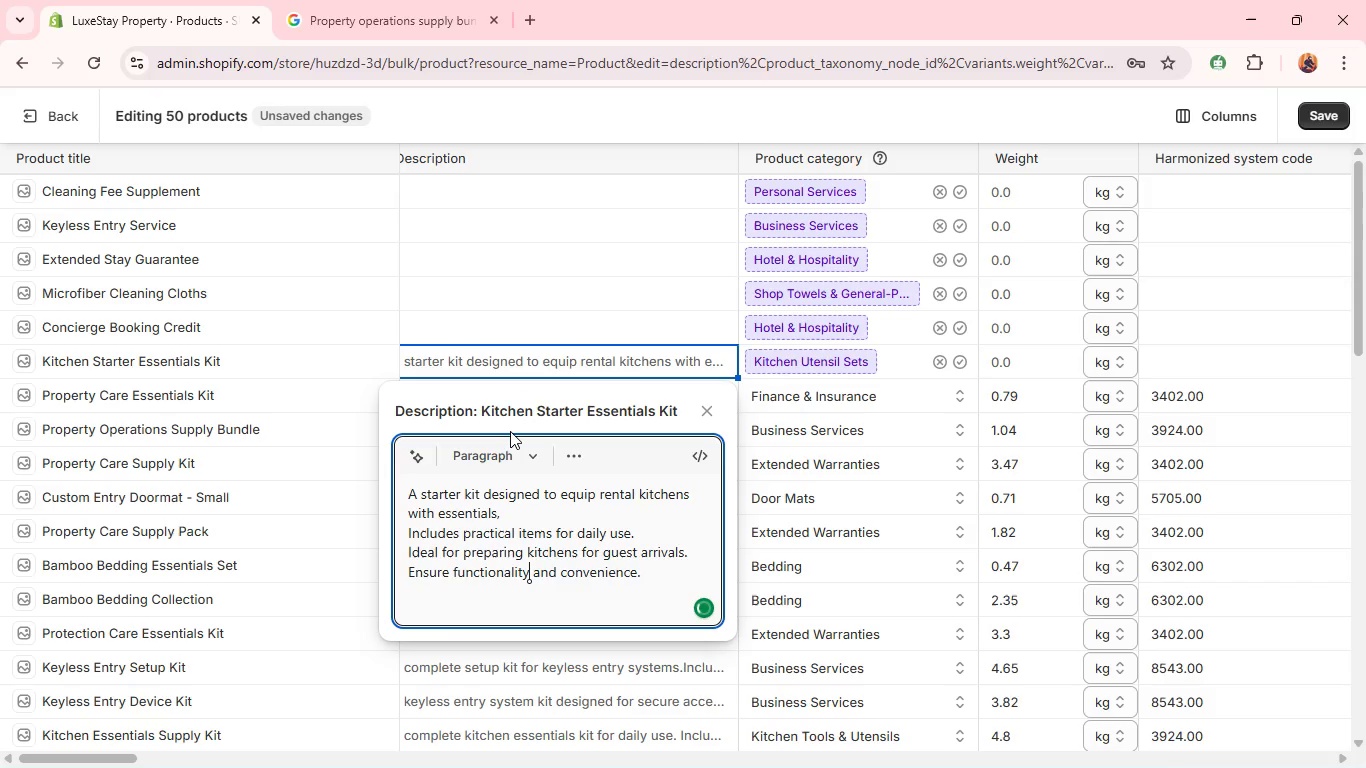 
left_click([961, 358])
 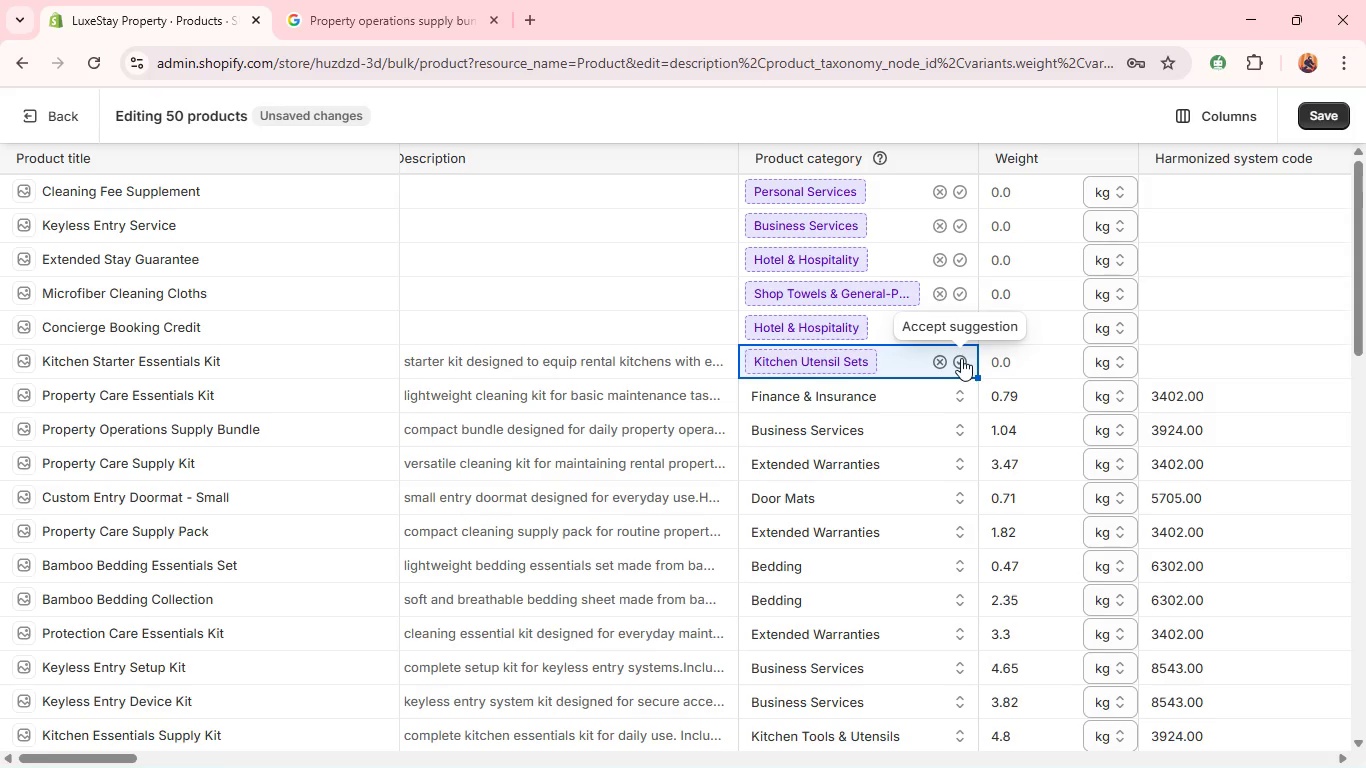 
left_click([961, 358])
 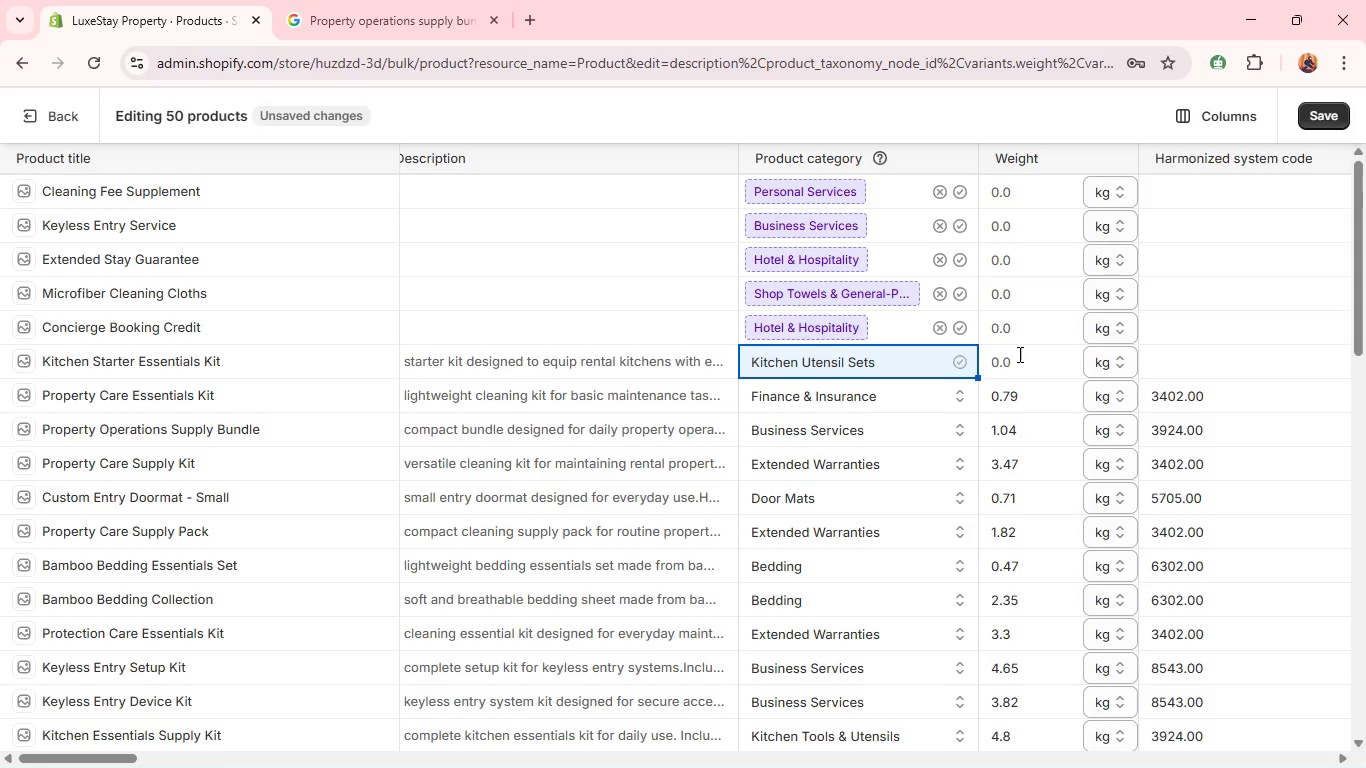 
left_click([1028, 355])
 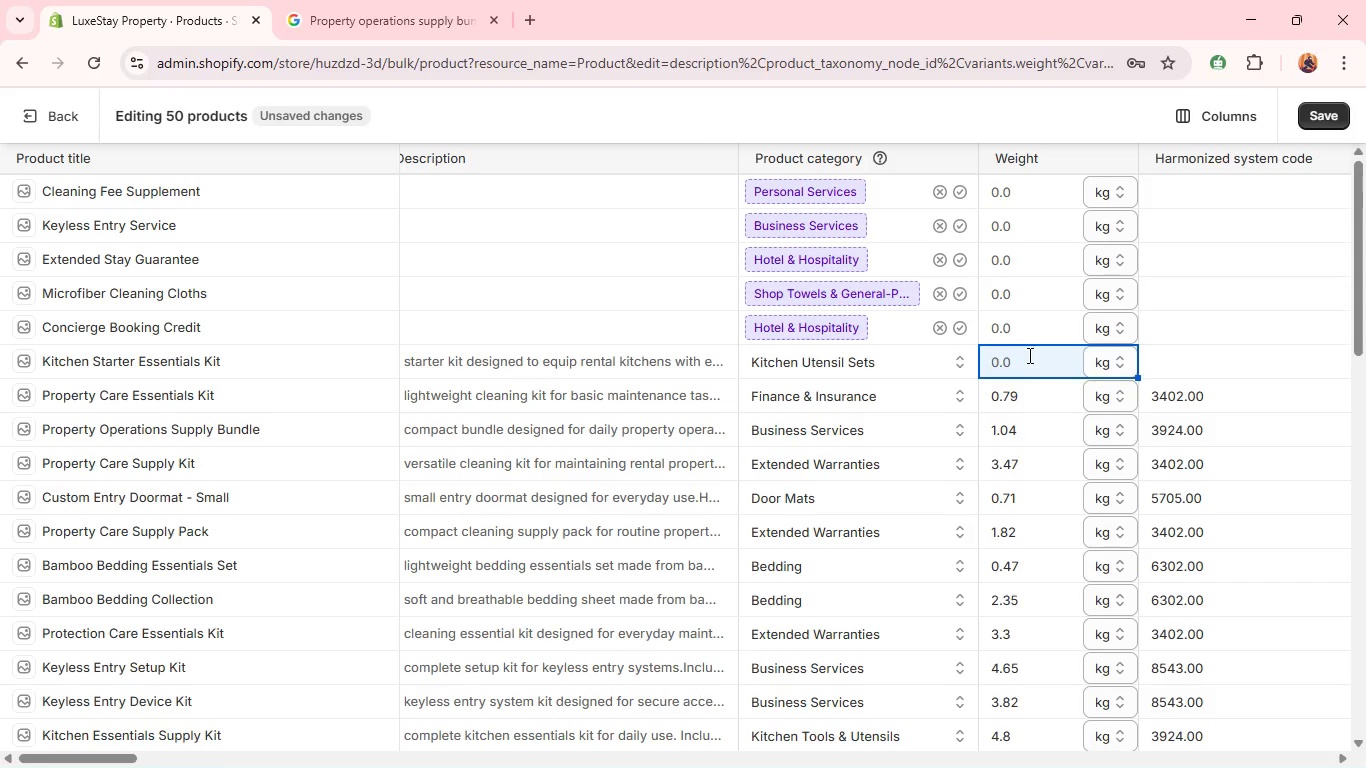 
type(2.3)
key(Backspace)
type(63)
 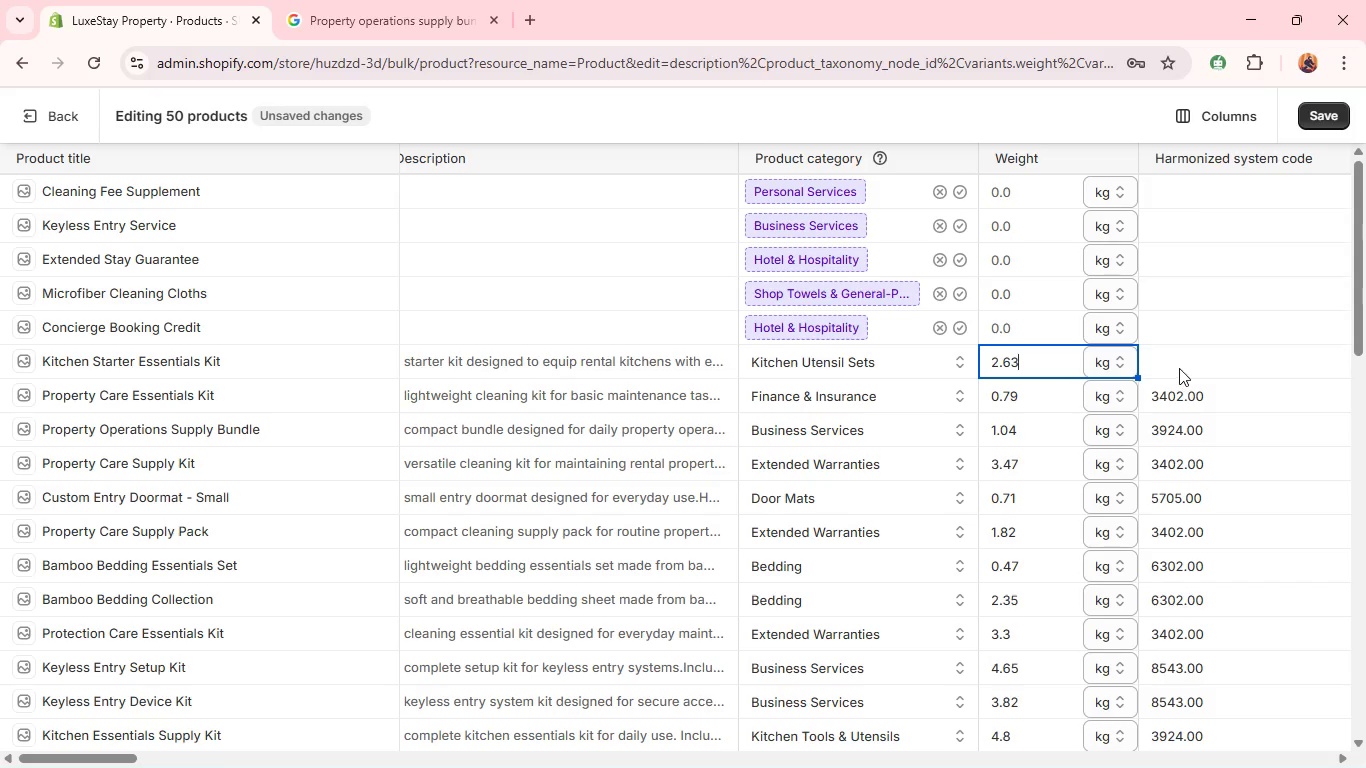 
left_click([1183, 367])
 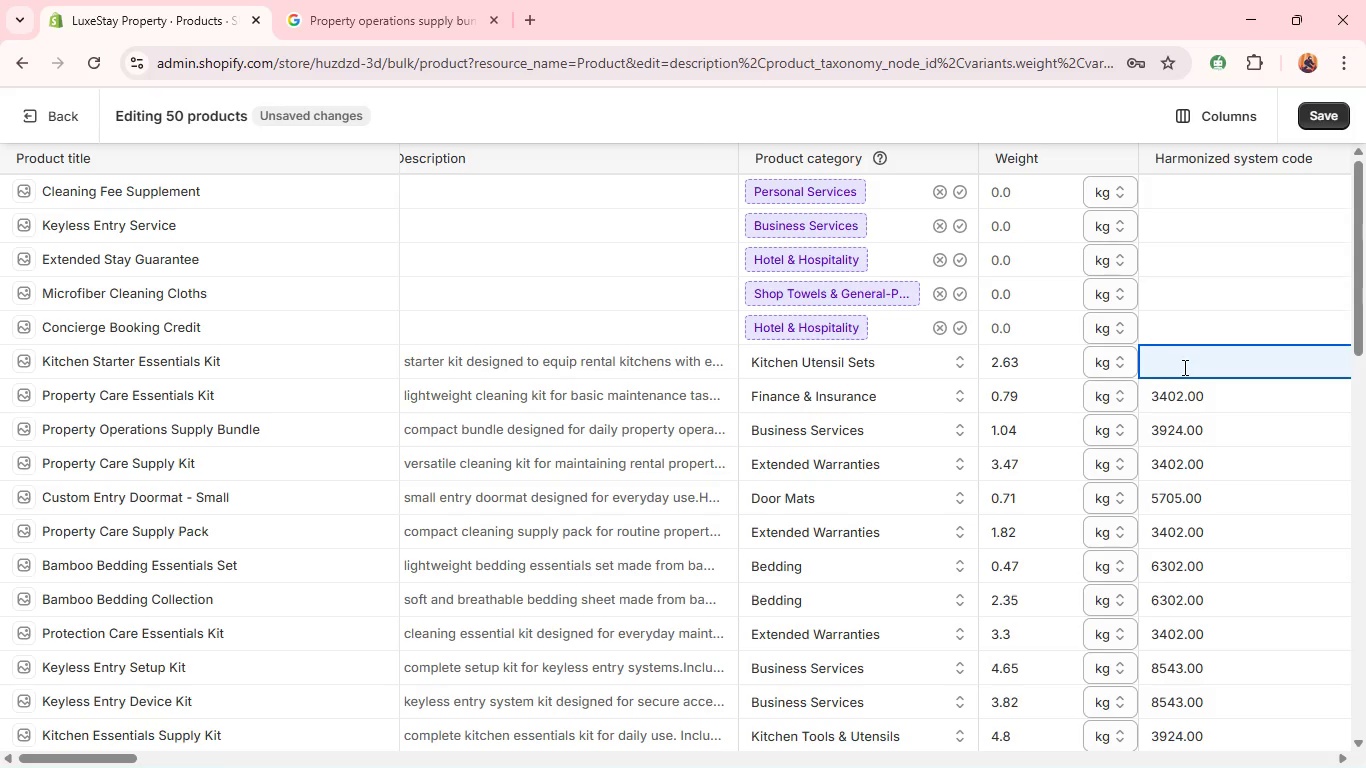 
type(3924.00)
 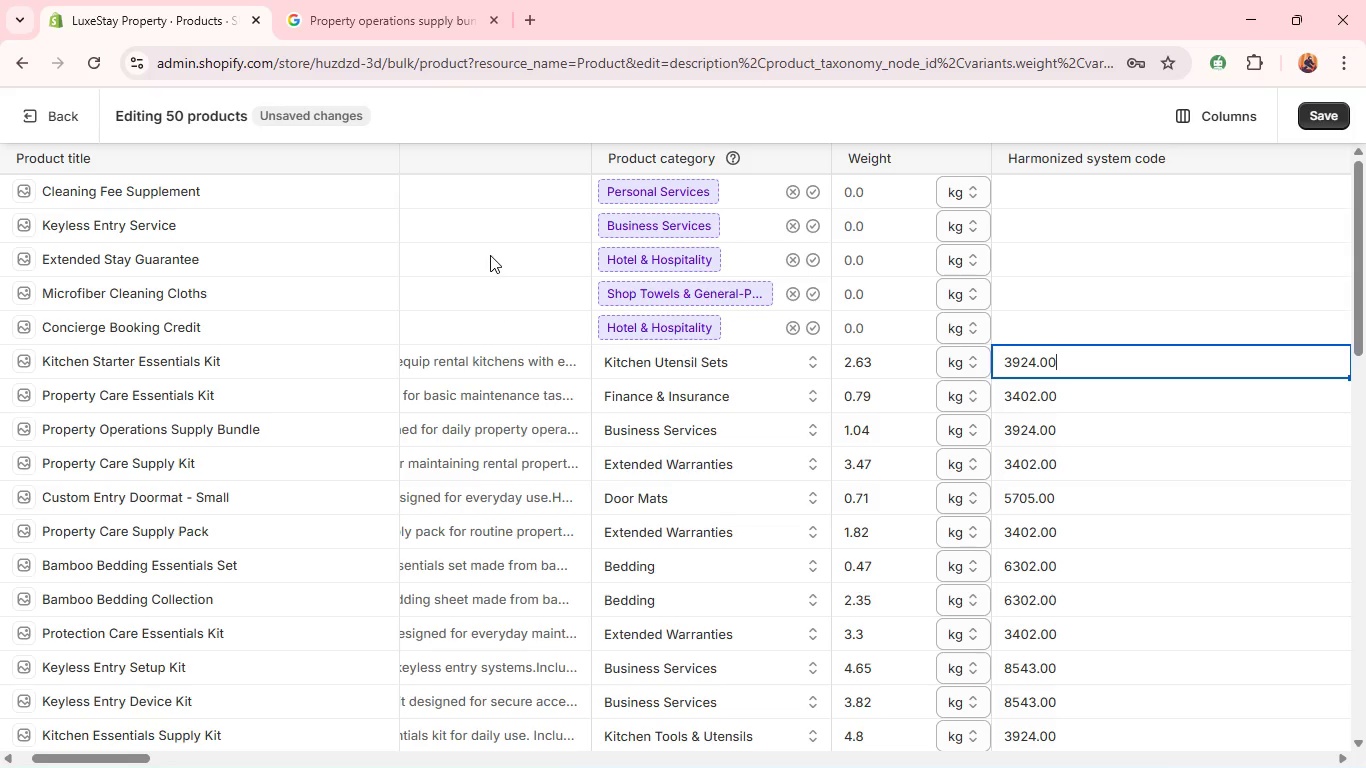 
wait(21.97)
 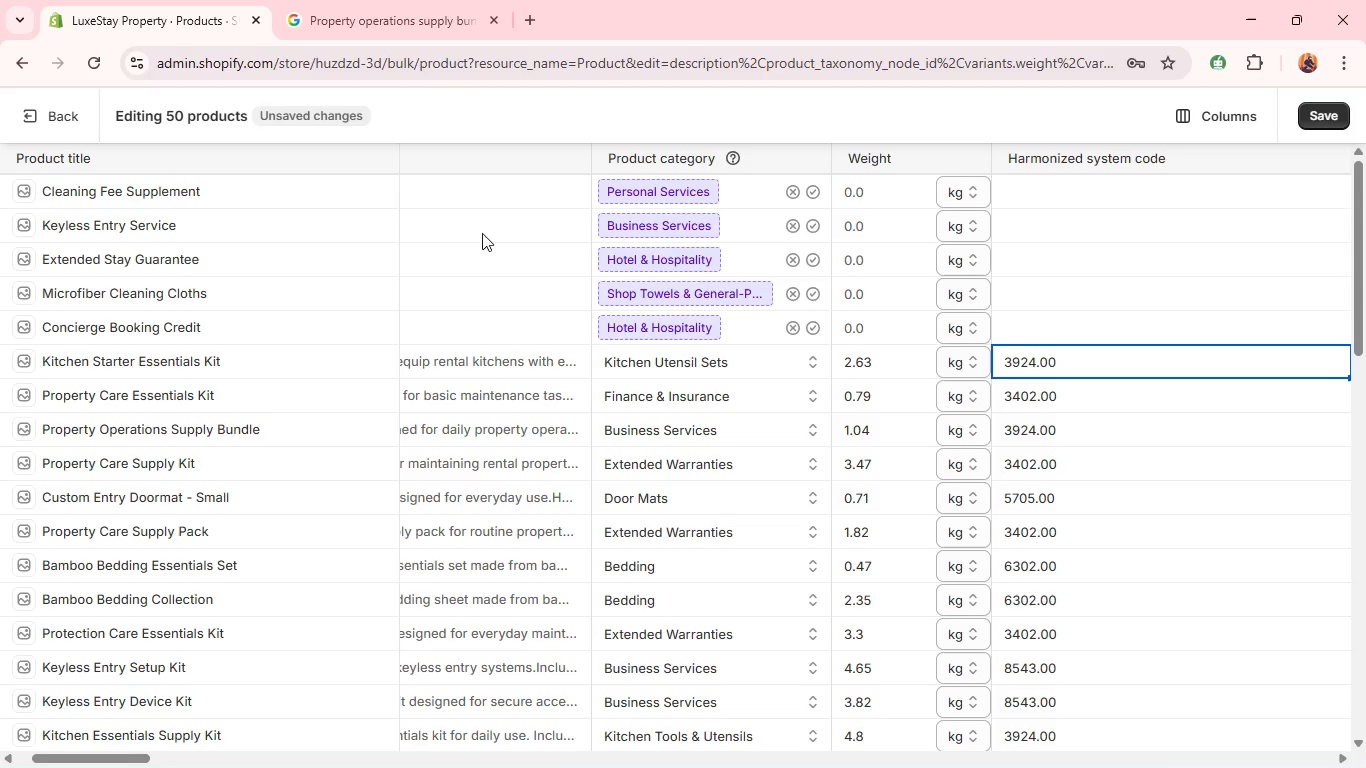 
key(Alt+Tab)